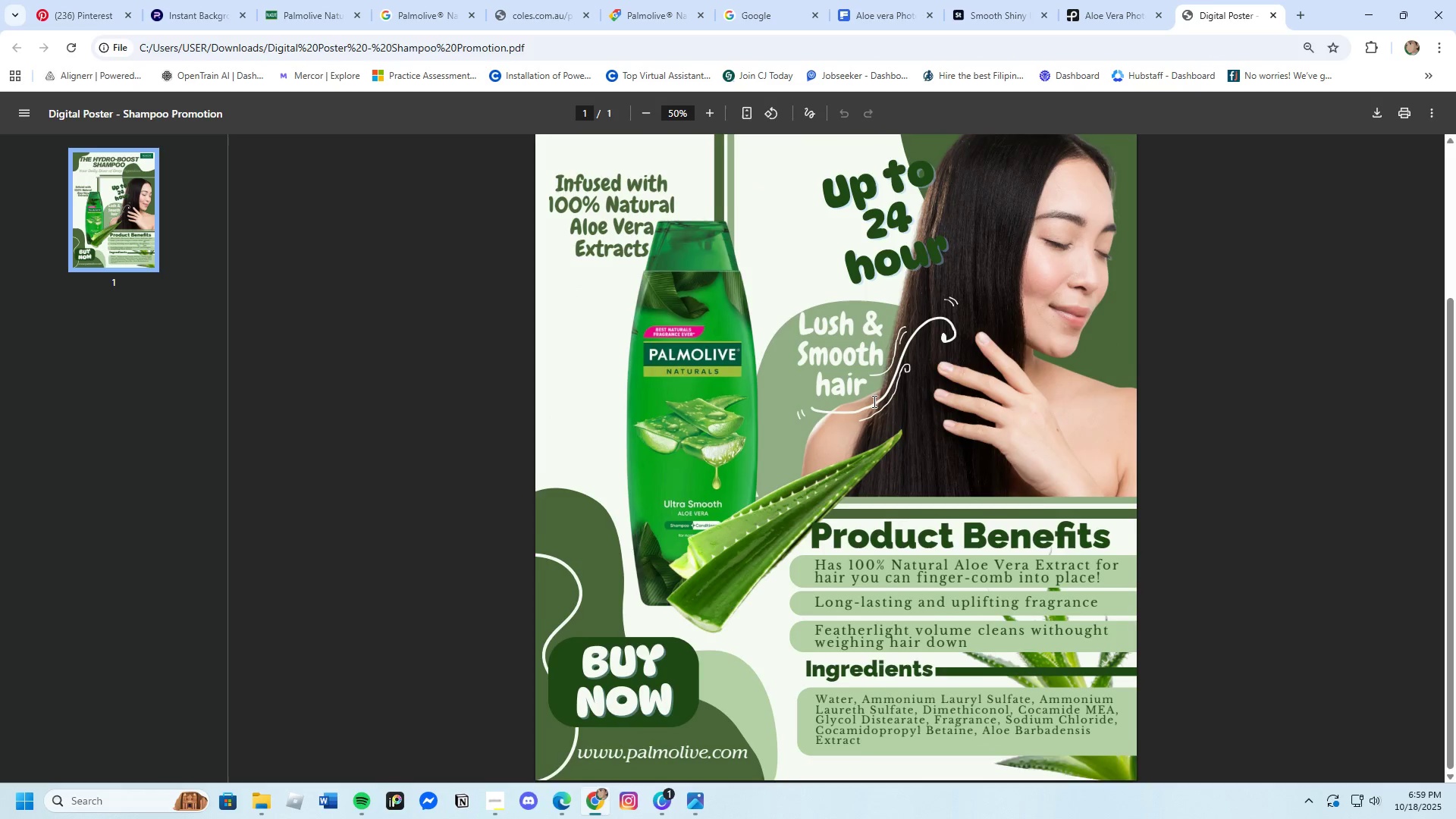 
scroll: coordinate [873, 401], scroll_direction: up, amount: 6.0
 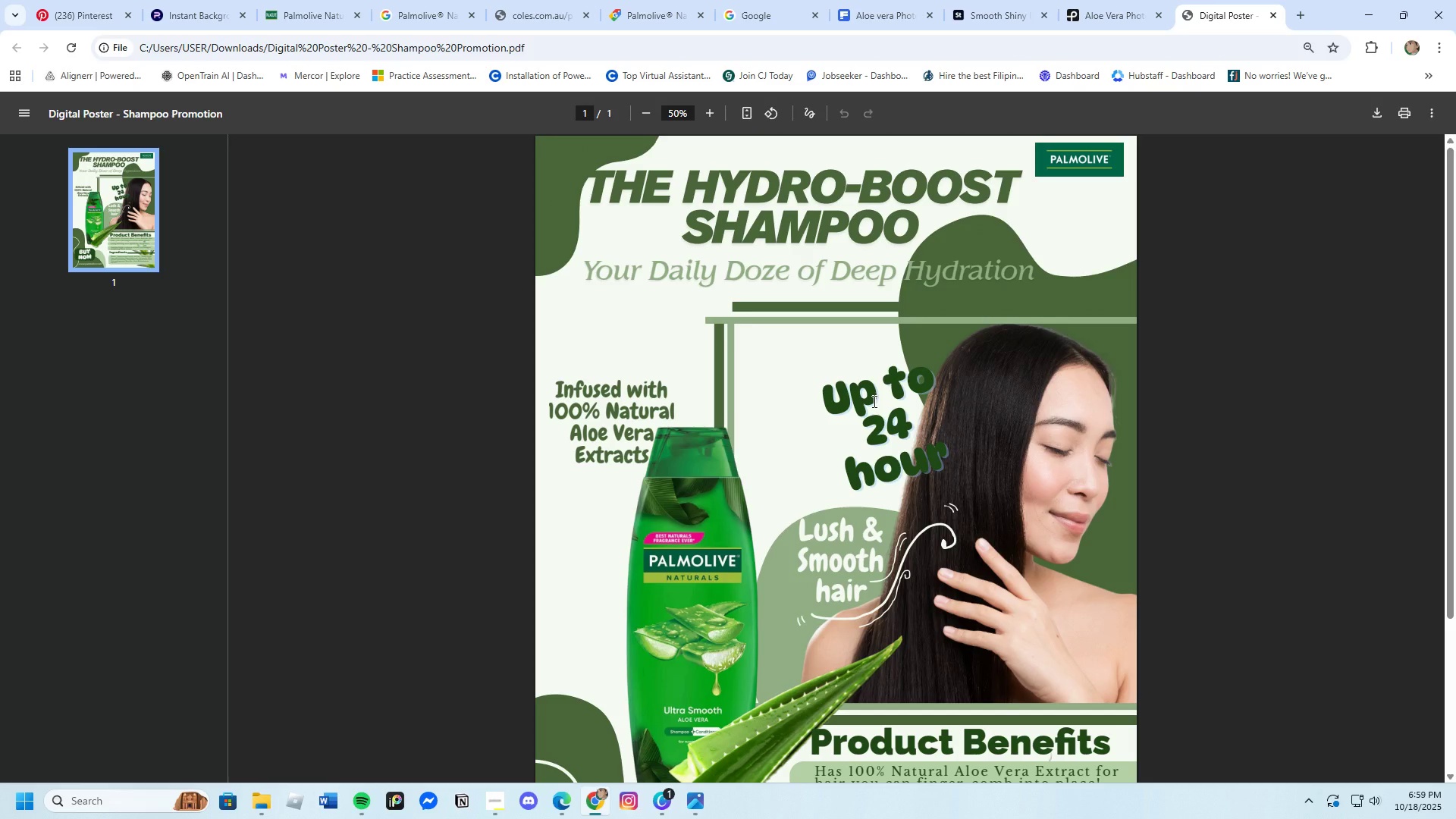 
wait(7.01)
 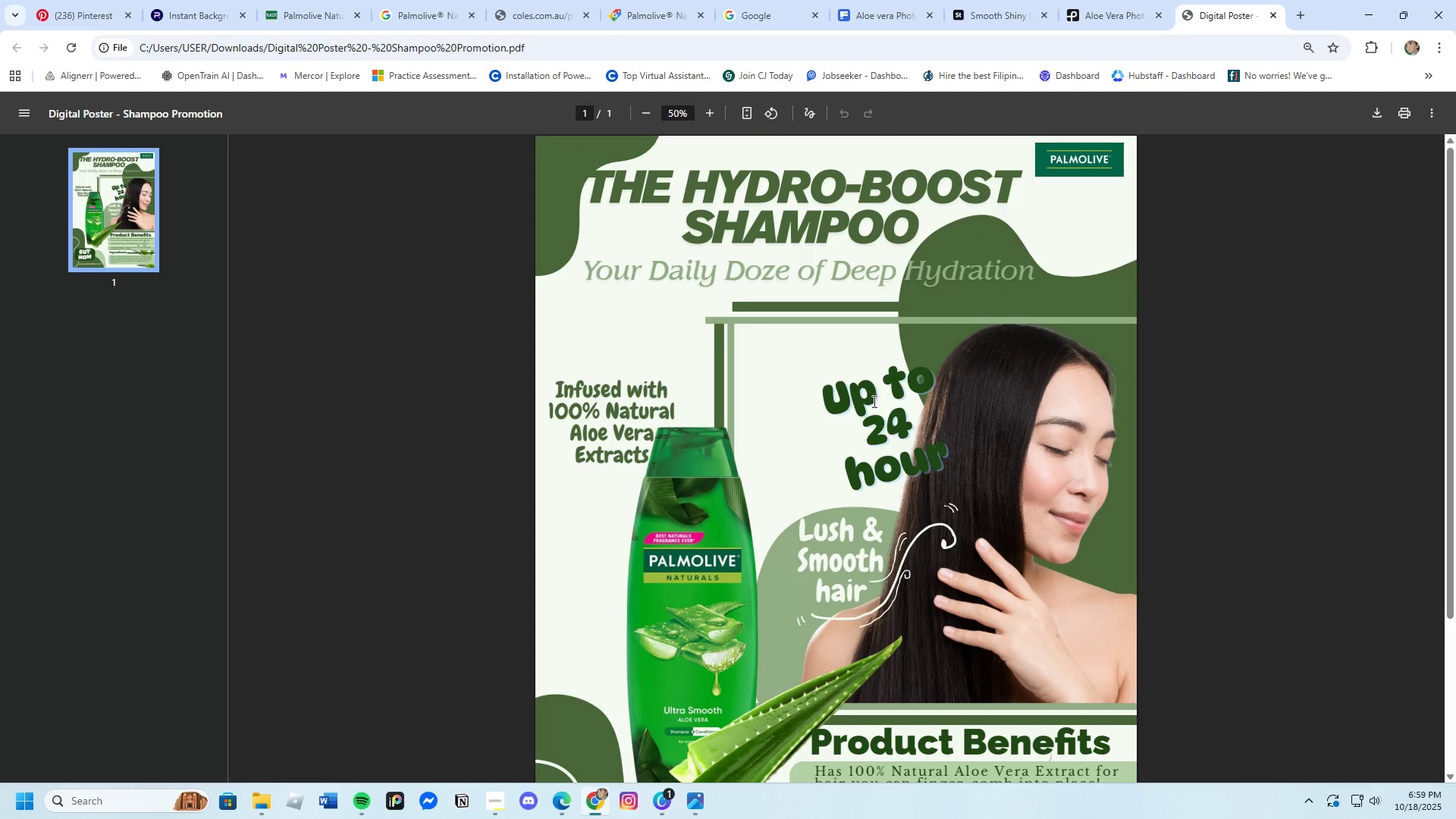 
scroll: coordinate [873, 401], scroll_direction: down, amount: 6.0
 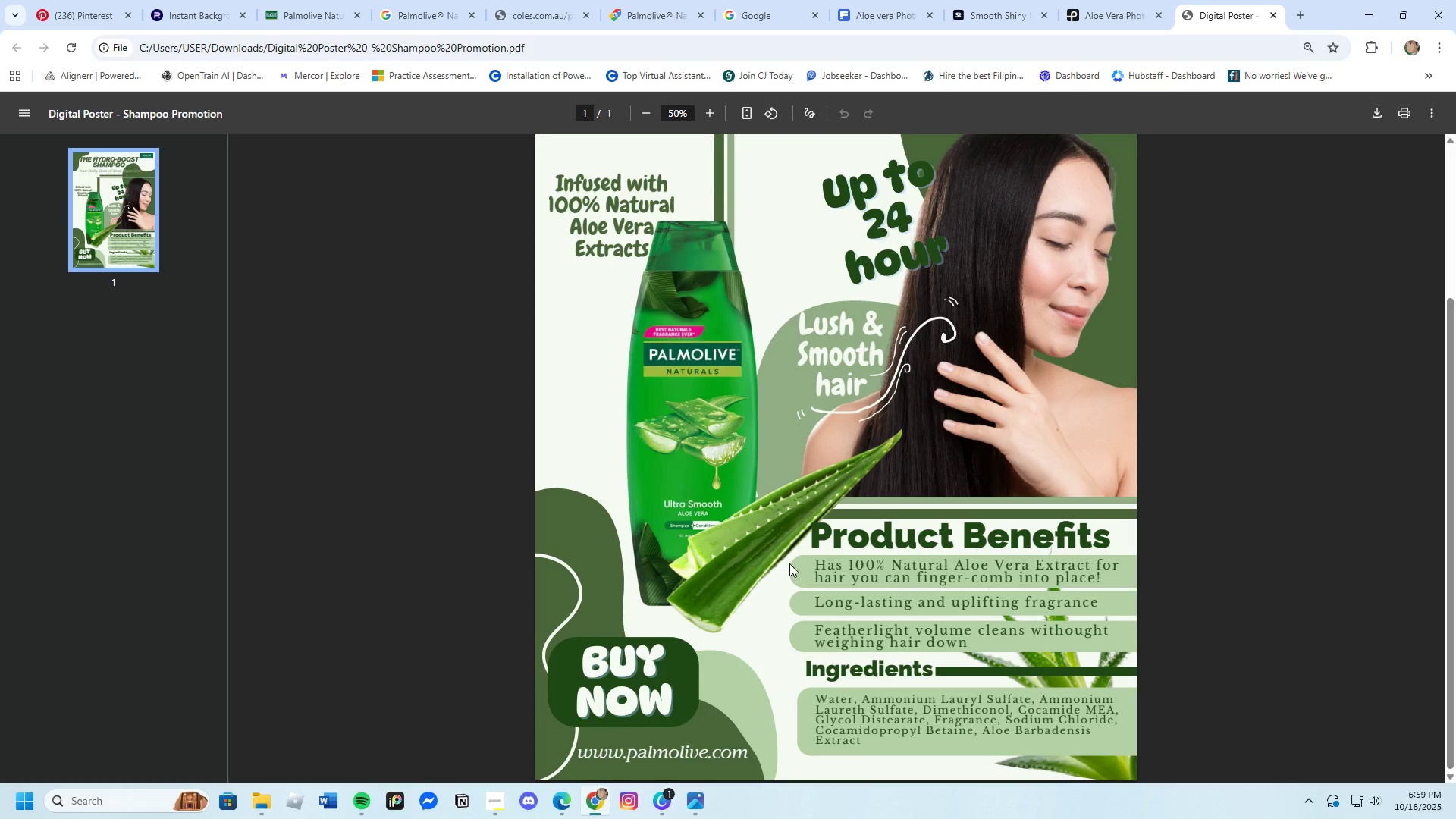 
scroll: coordinate [790, 571], scroll_direction: up, amount: 3.0
 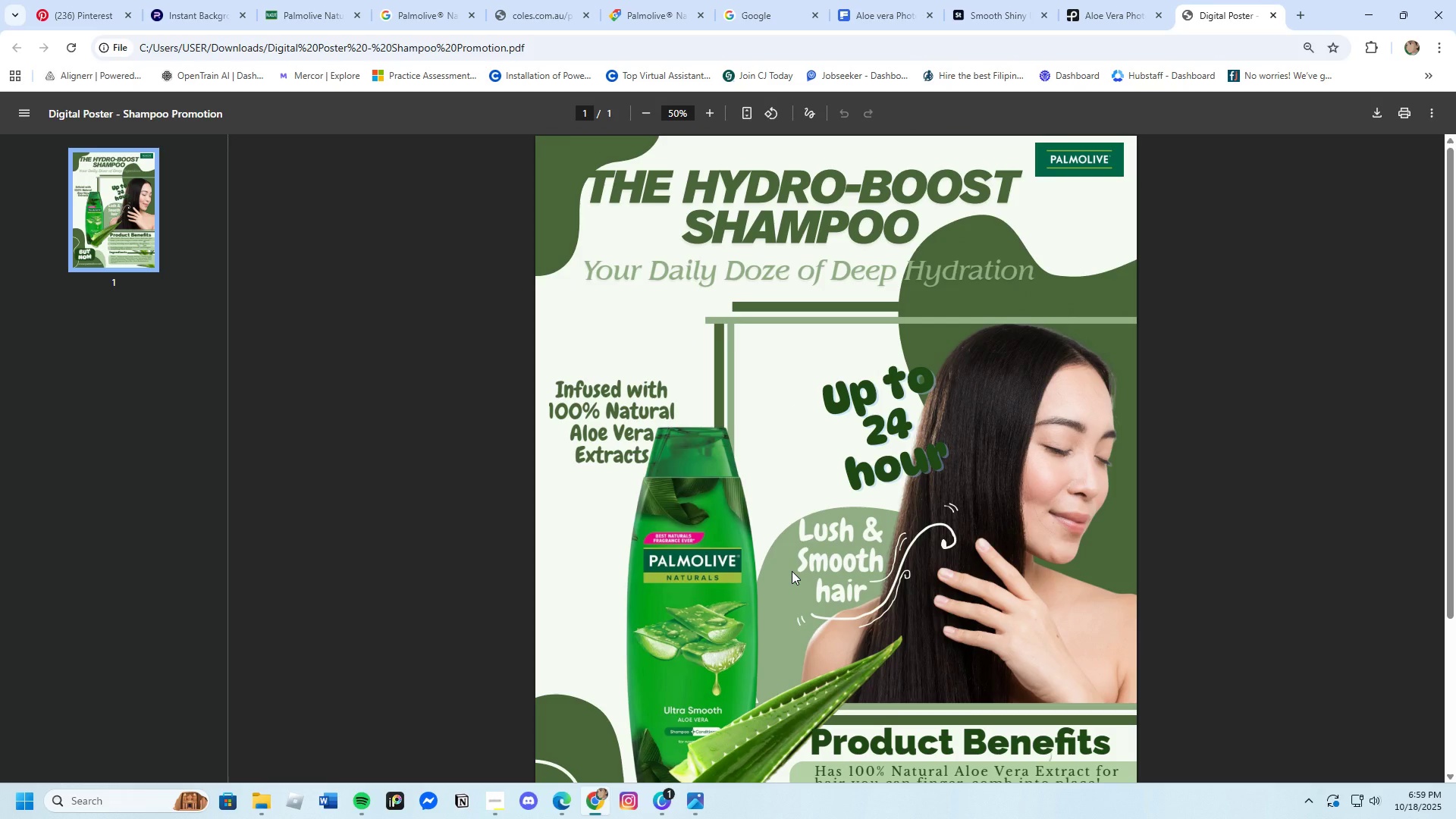 
scroll: coordinate [792, 571], scroll_direction: down, amount: 1.0
 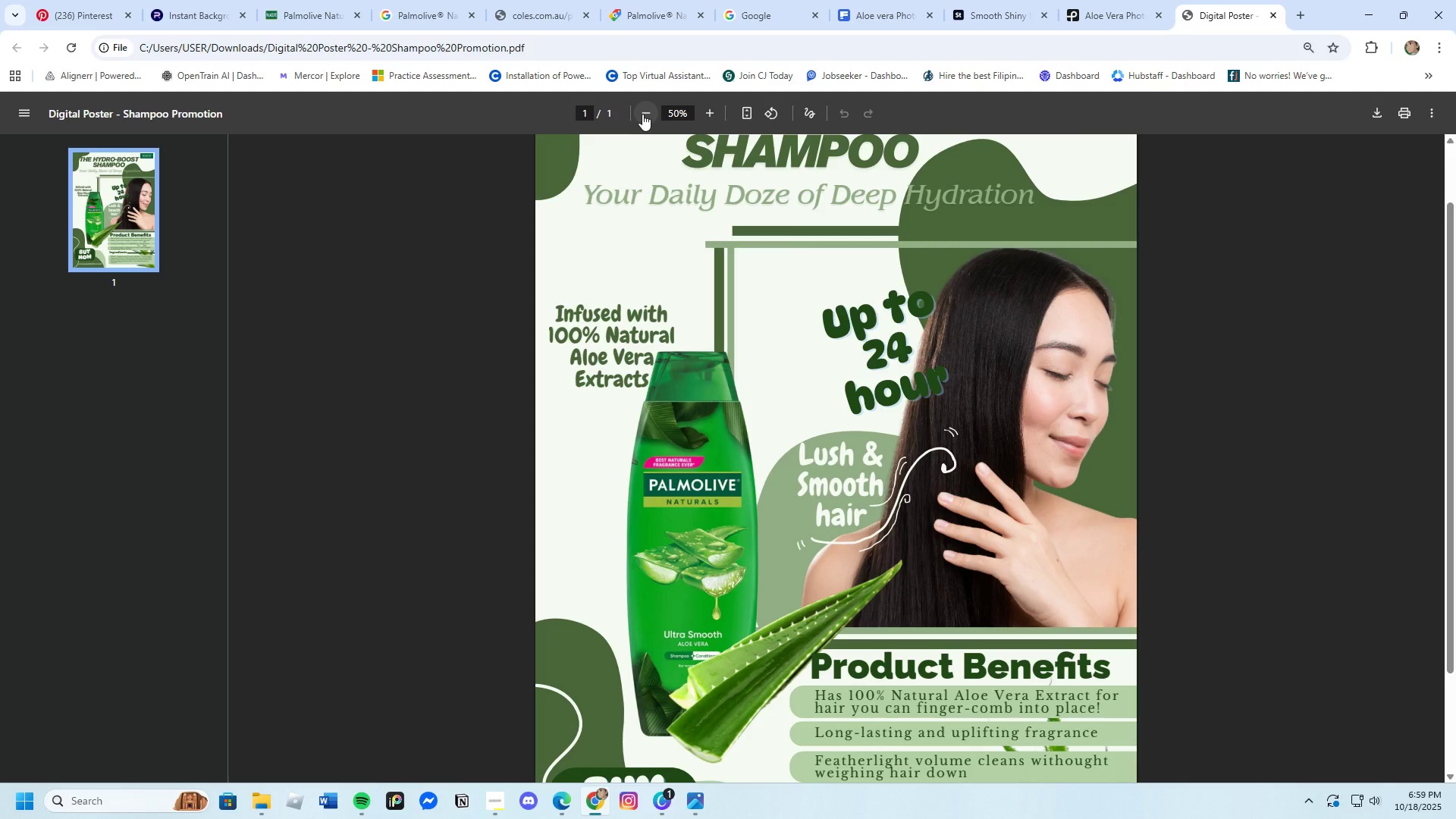 
left_click([642, 114])
 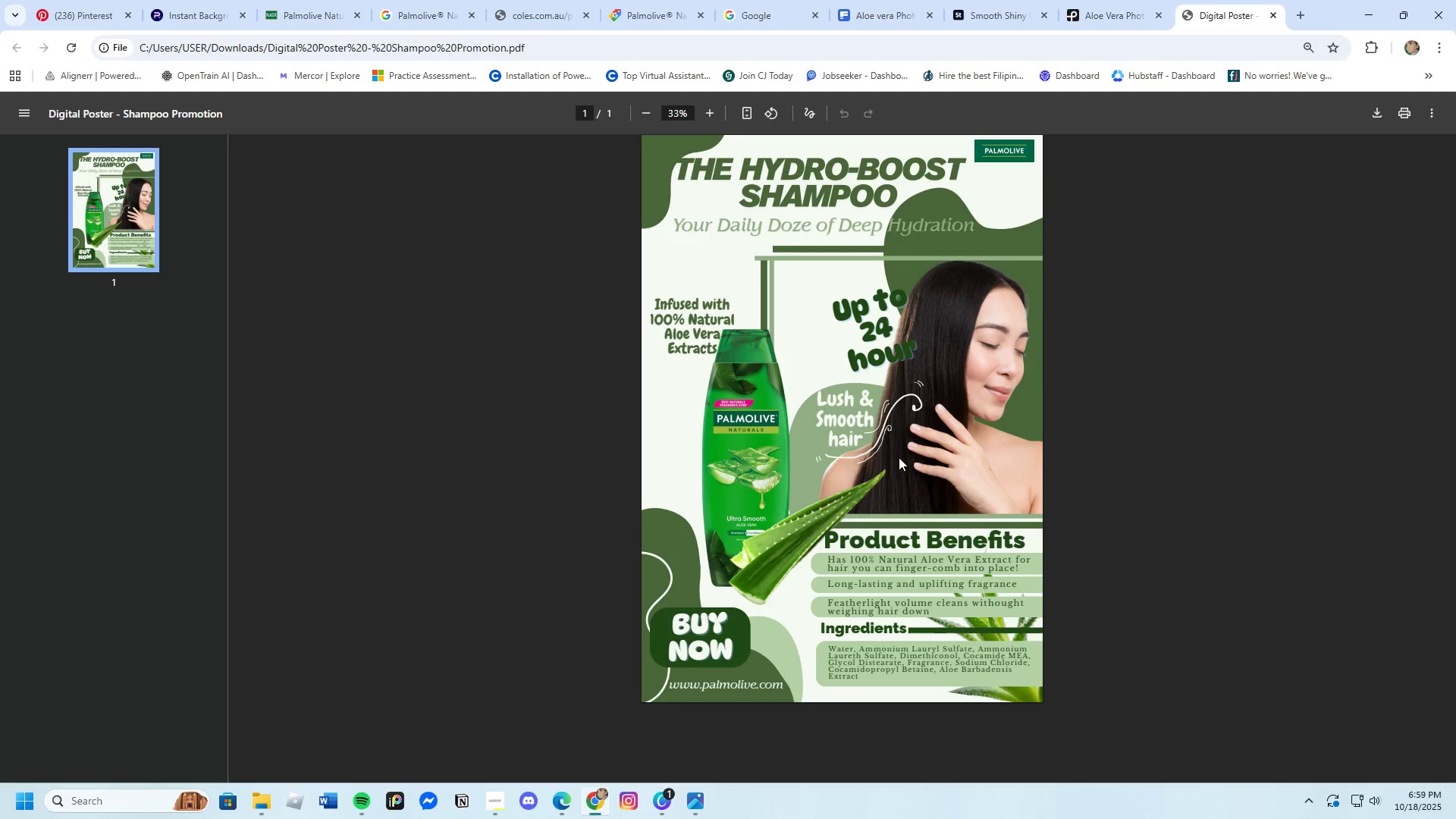 
wait(8.13)
 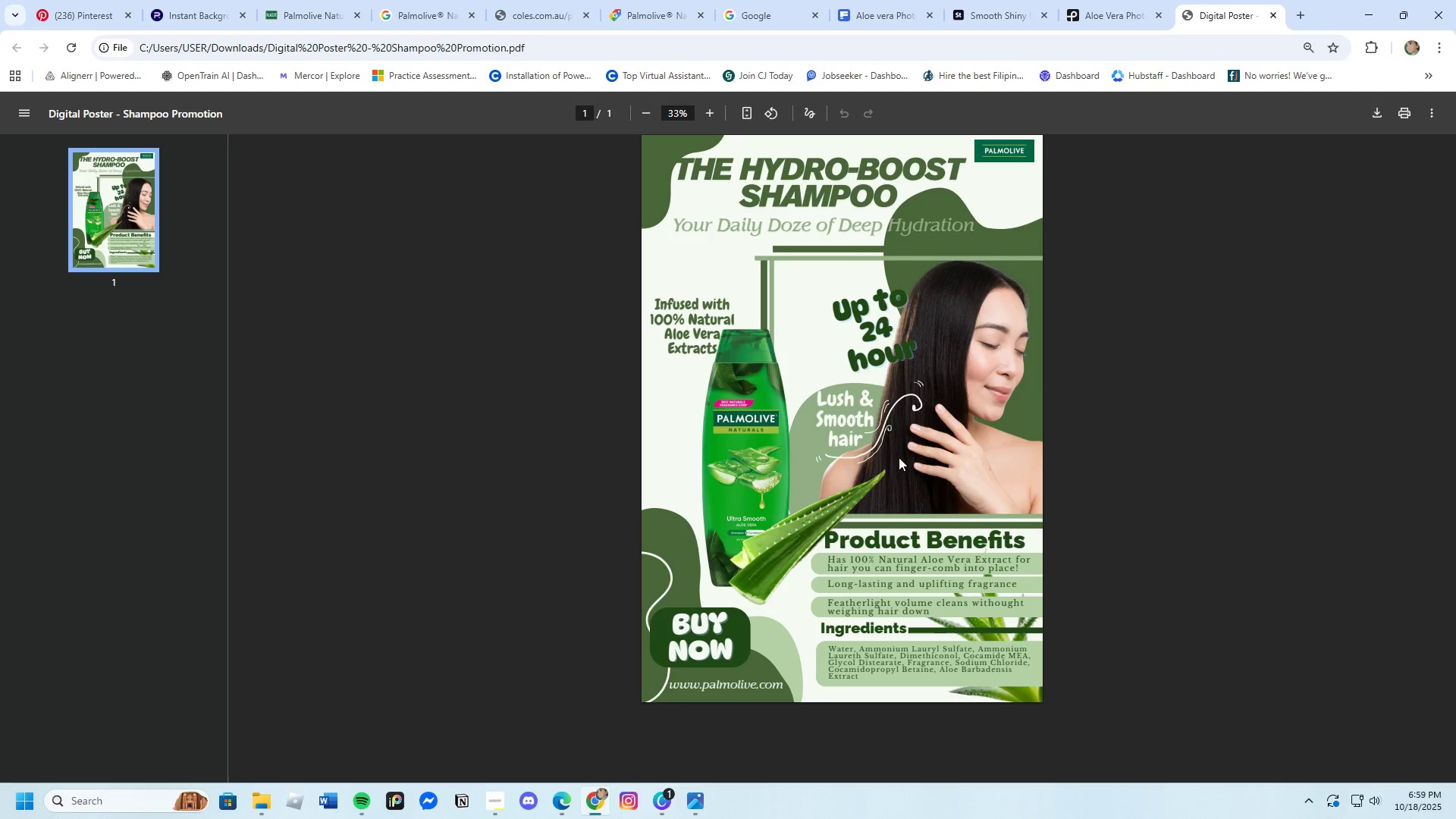 
scroll: coordinate [927, 393], scroll_direction: up, amount: 2.0
 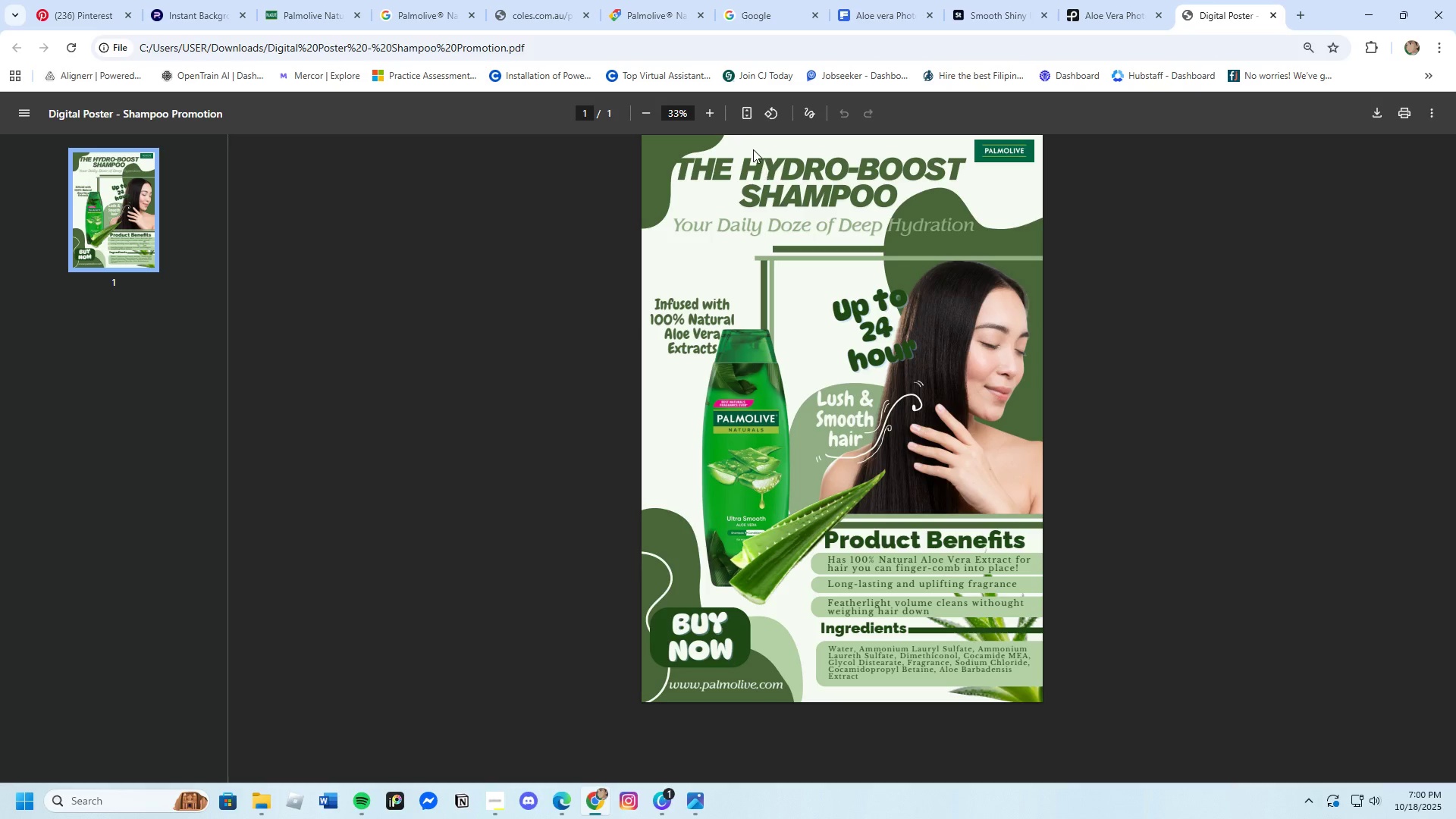 
left_click([717, 112])
 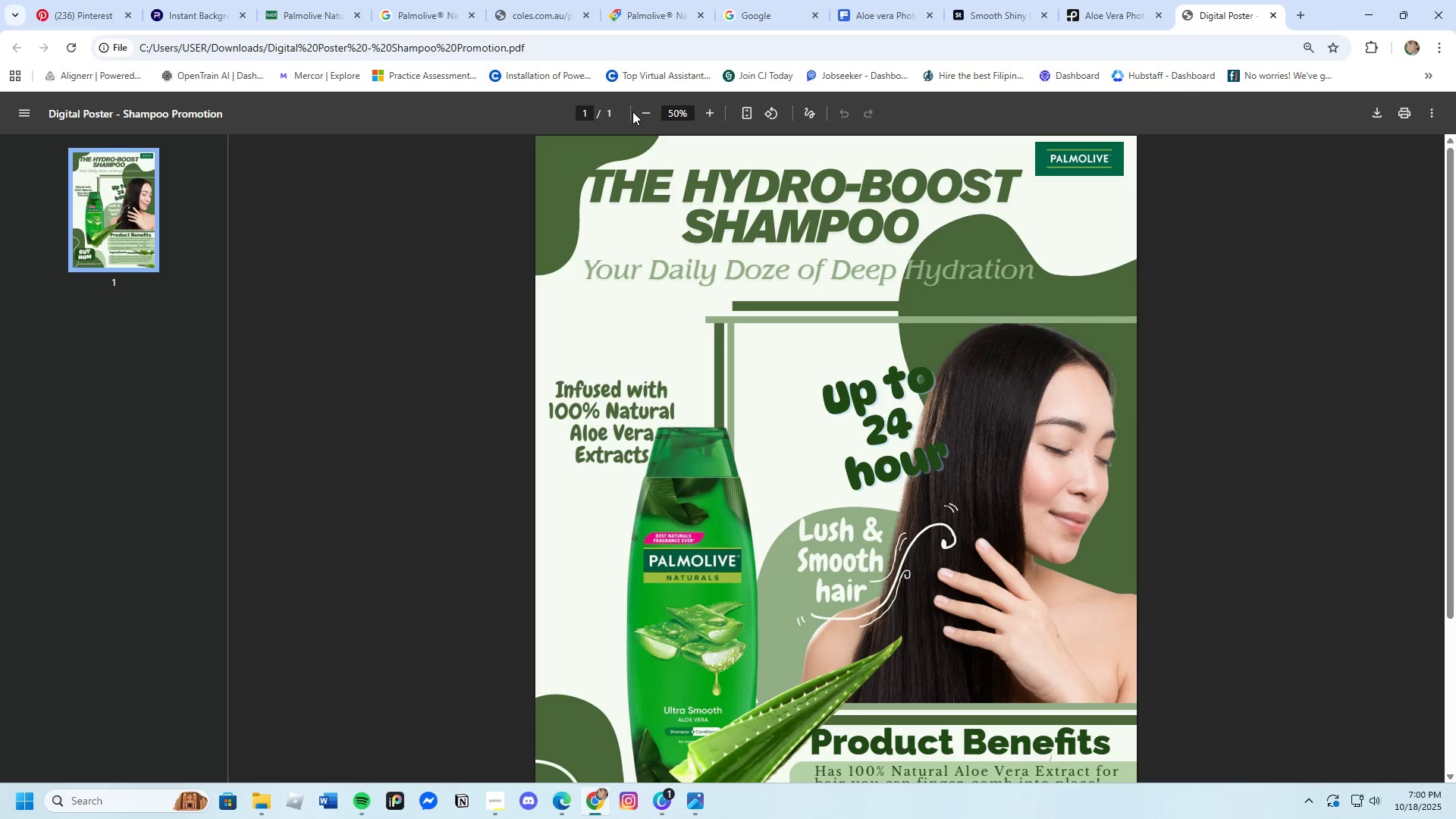 